 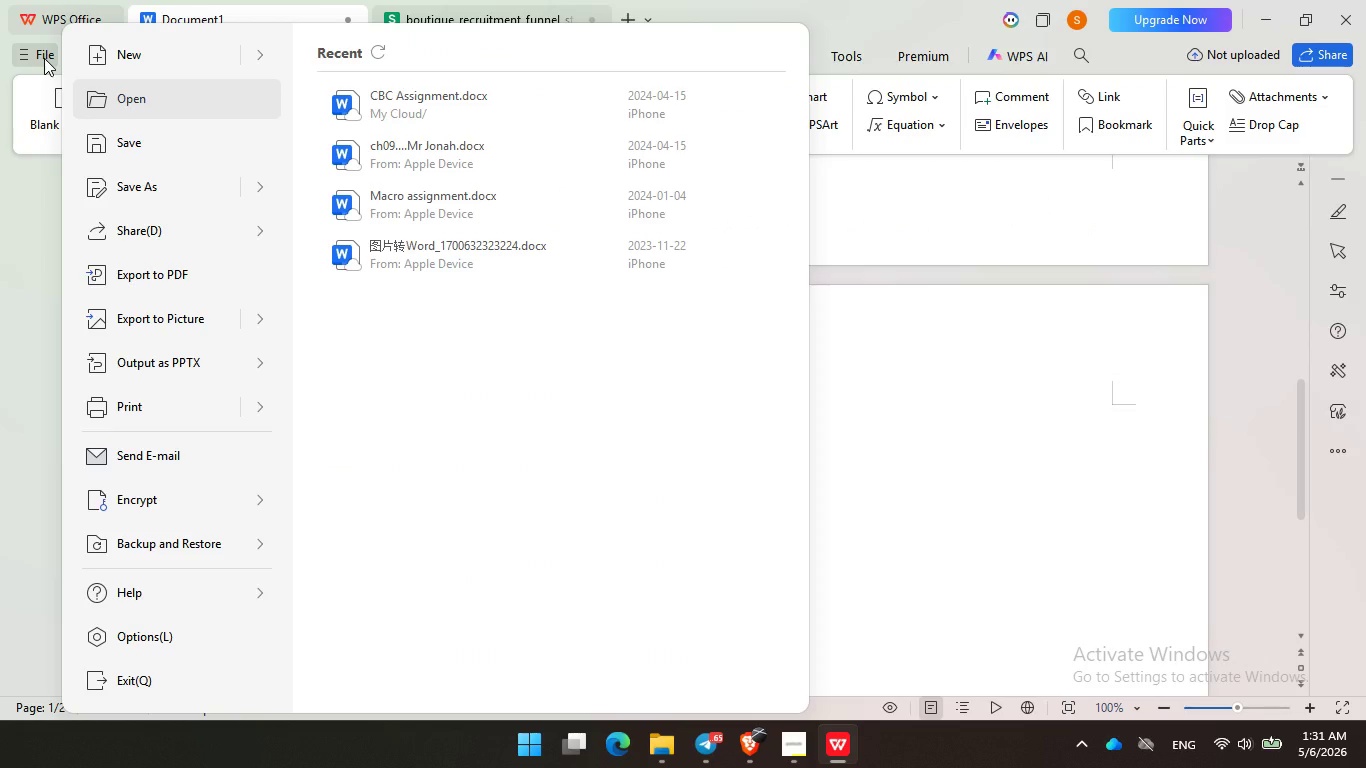 
left_click([202, 271])
 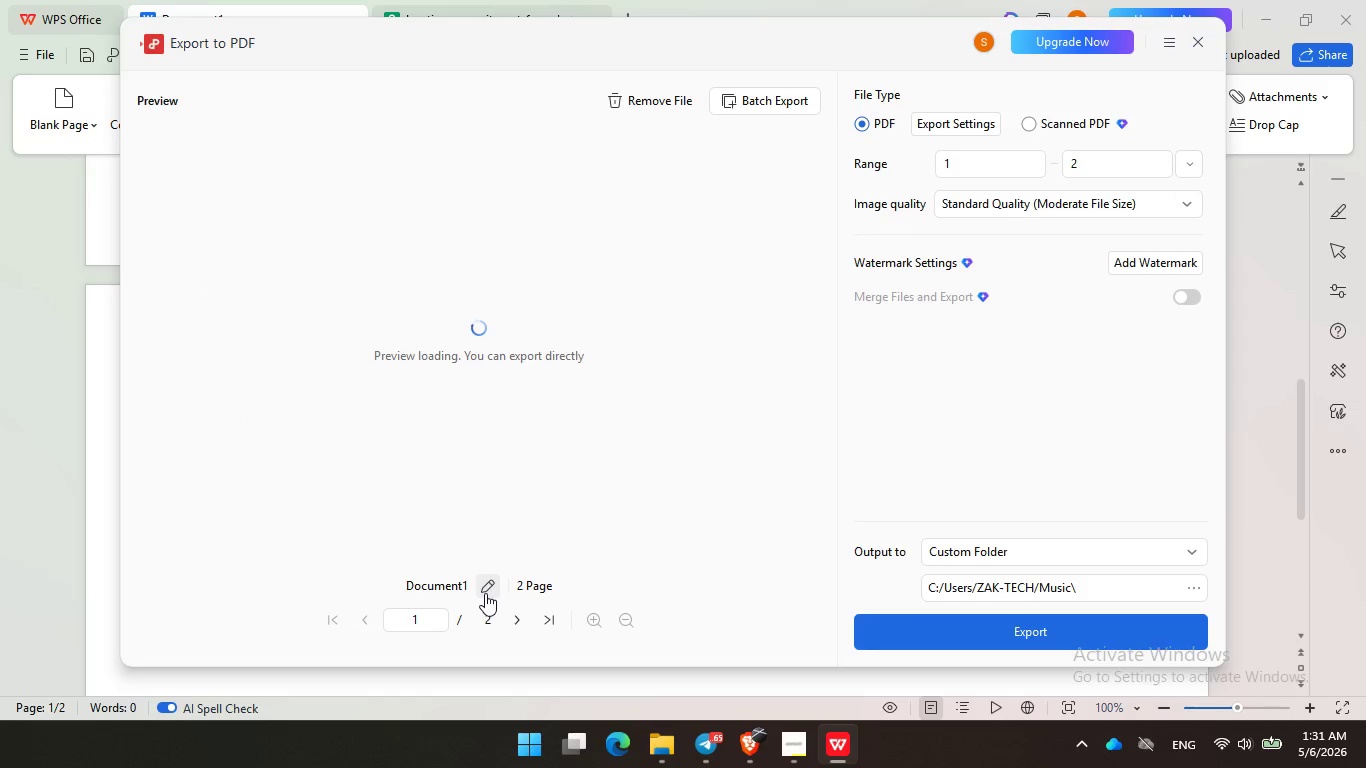 
left_click([485, 593])
 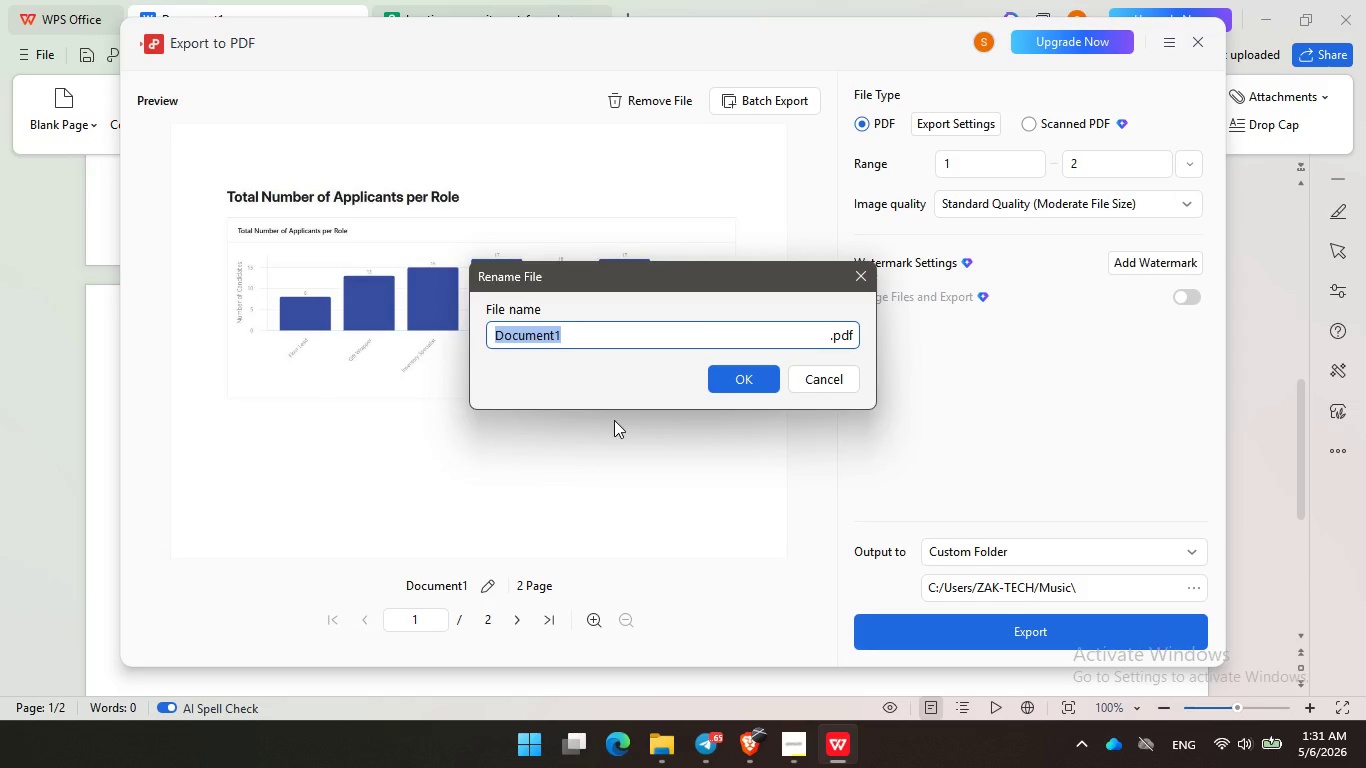 
key(Control+V)
 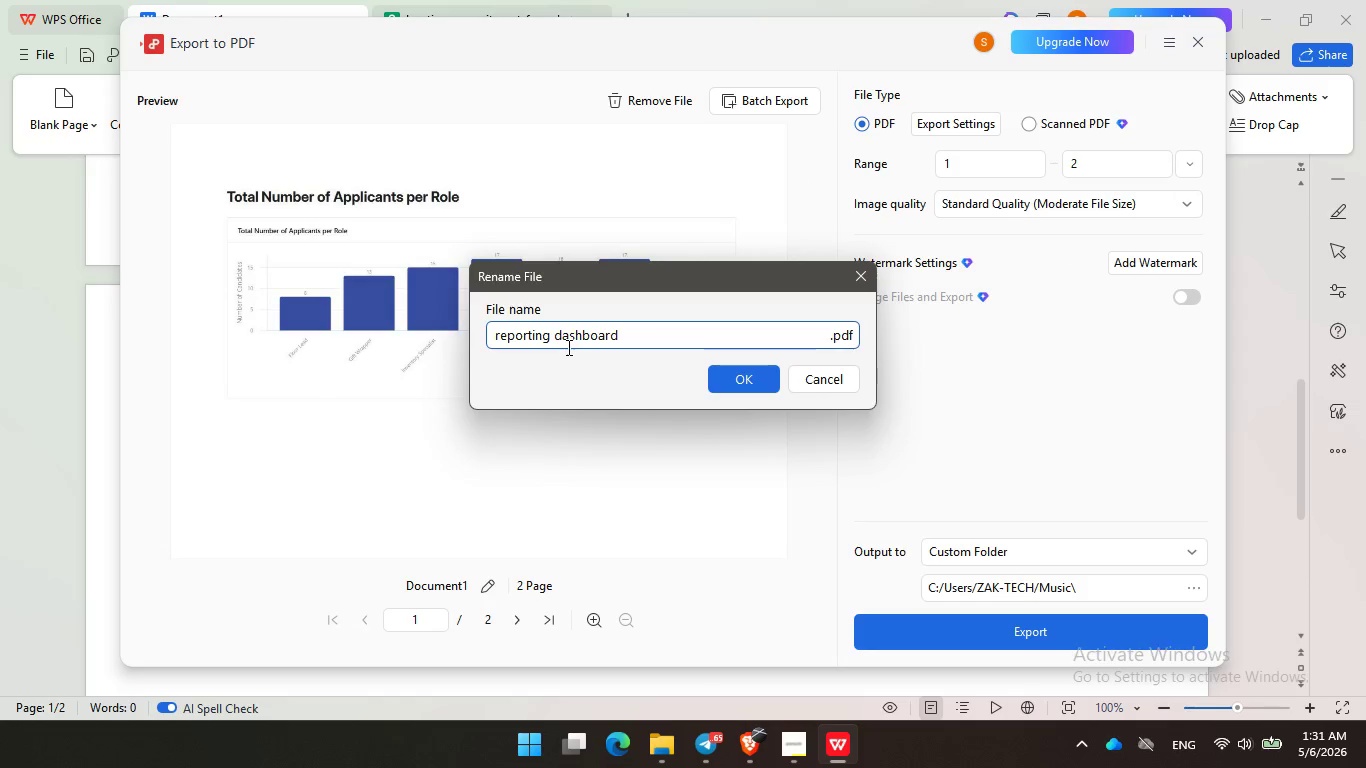 
left_click([565, 338])
 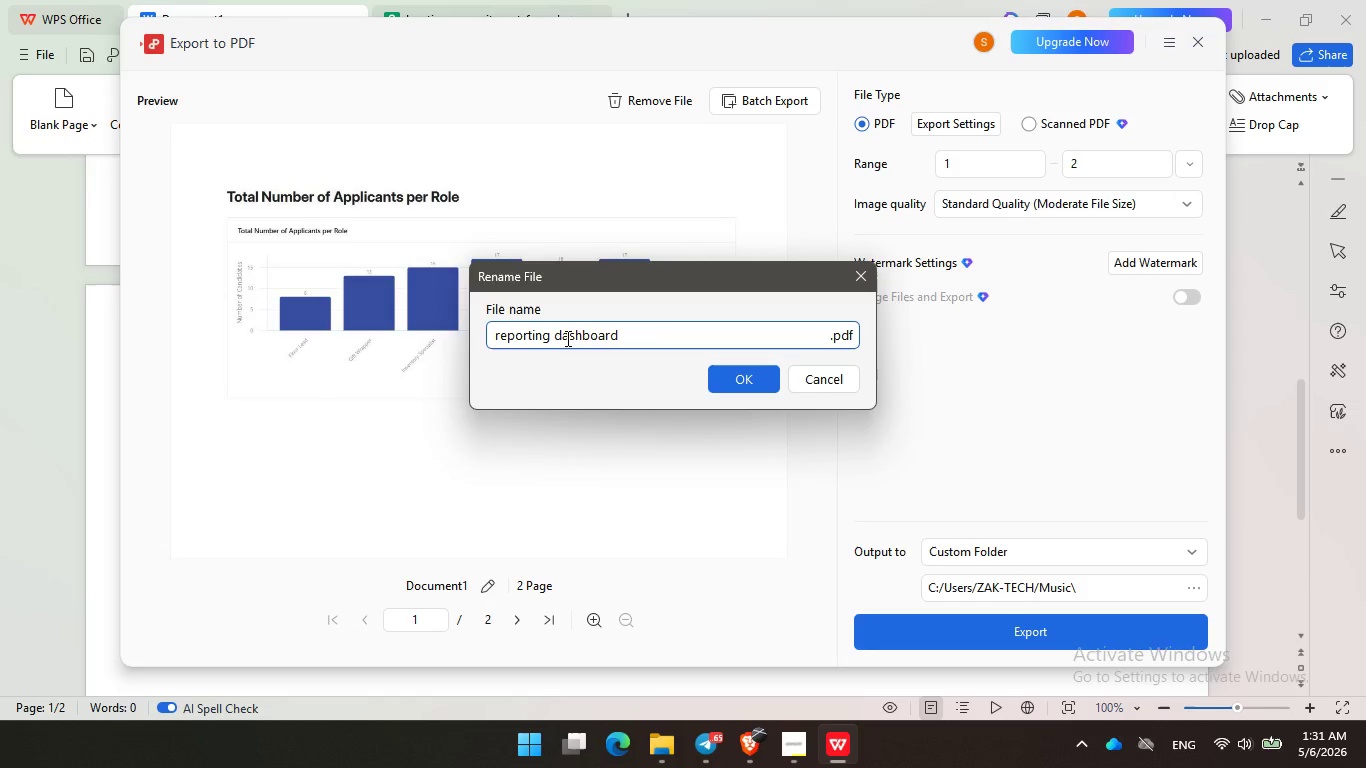 
key(Backspace)
 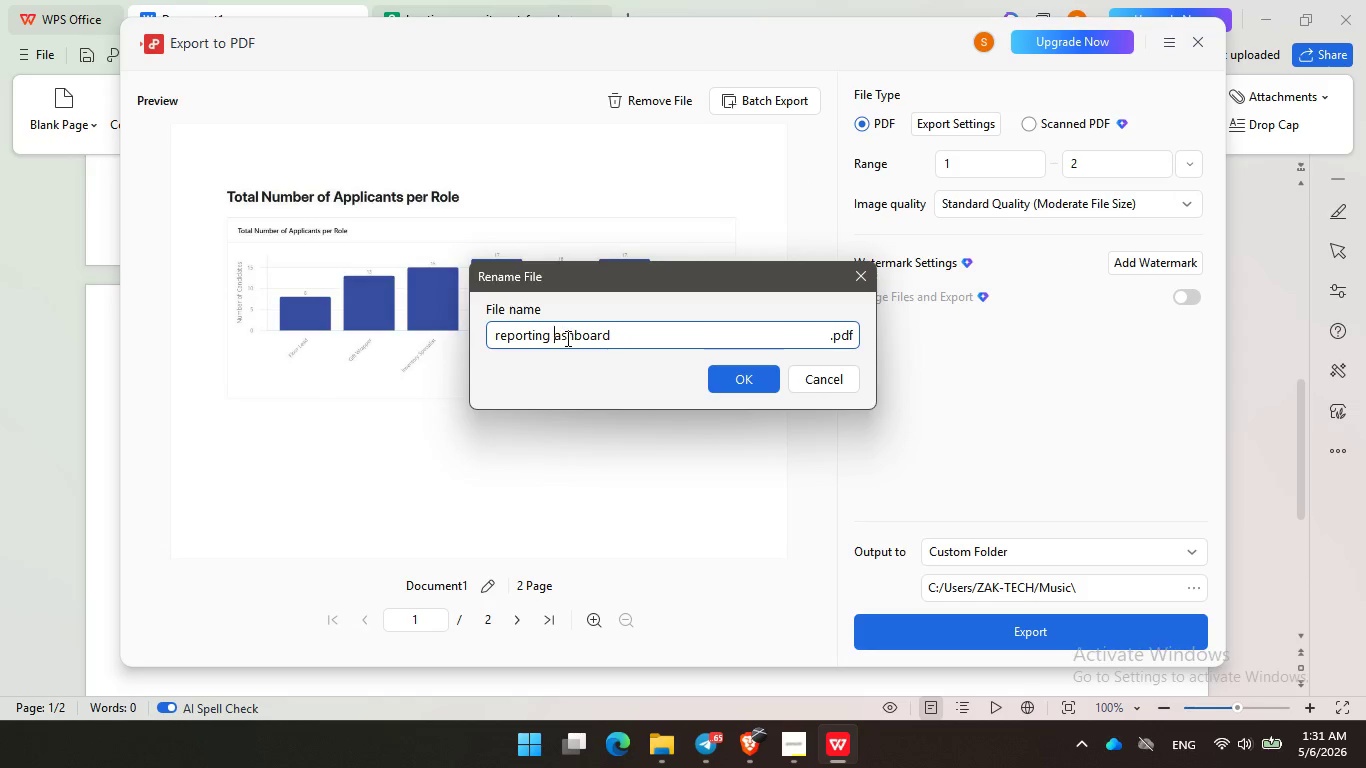 
key(Shift+ShiftLeft)
 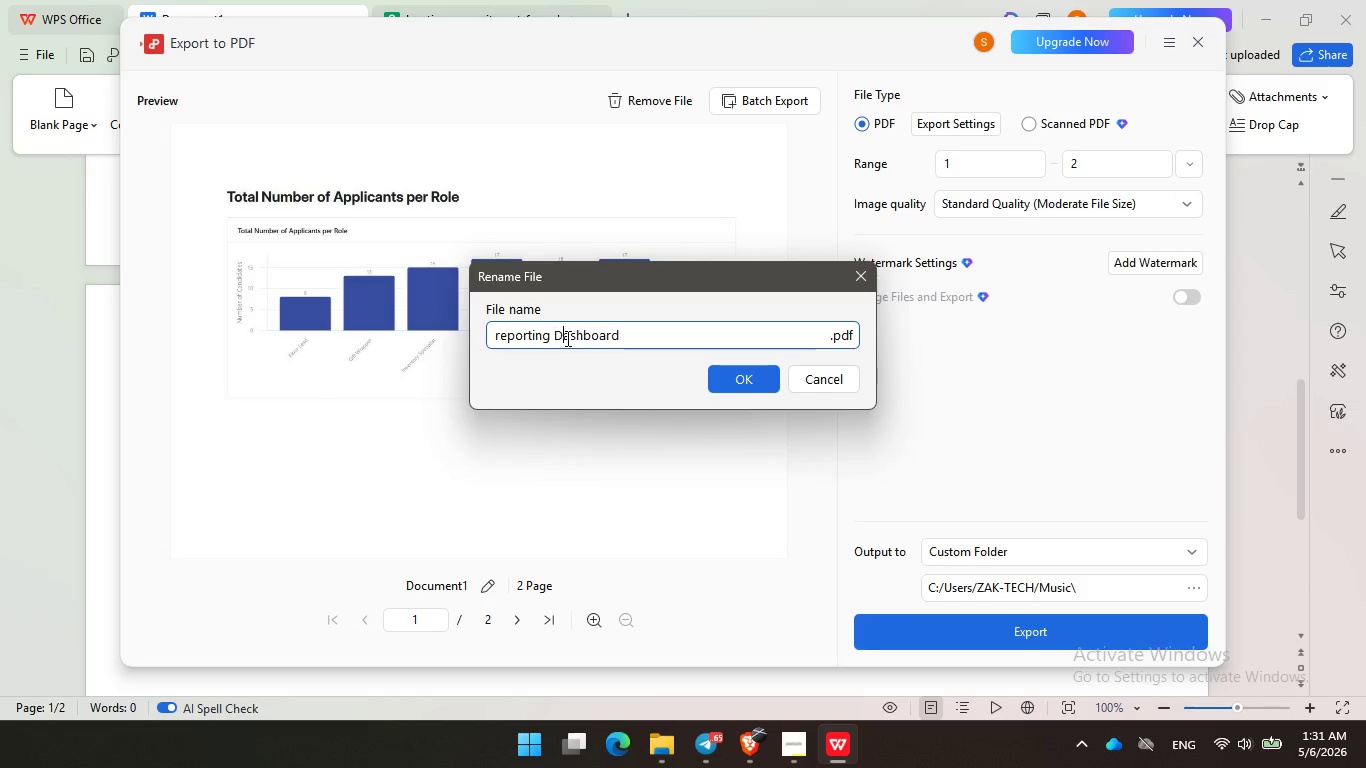 
key(Shift+D)
 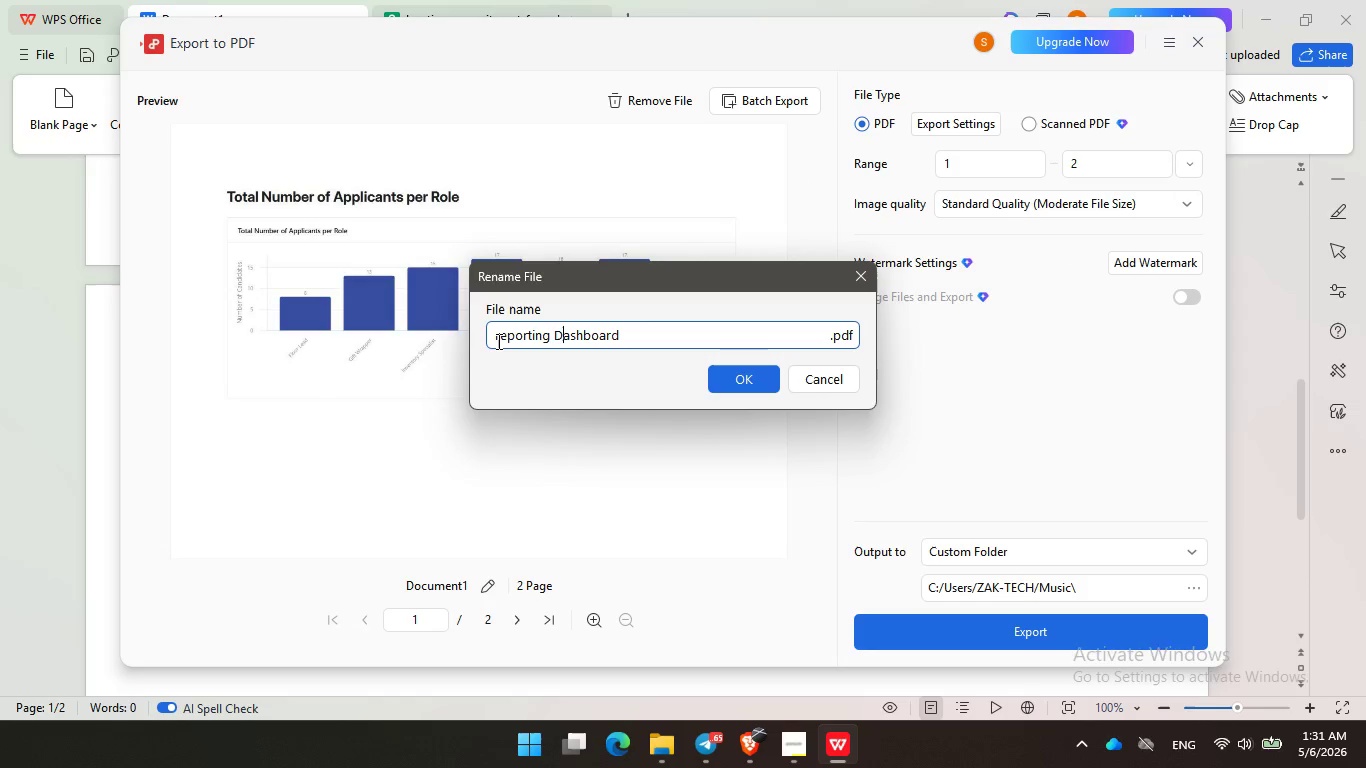 
left_click([497, 339])
 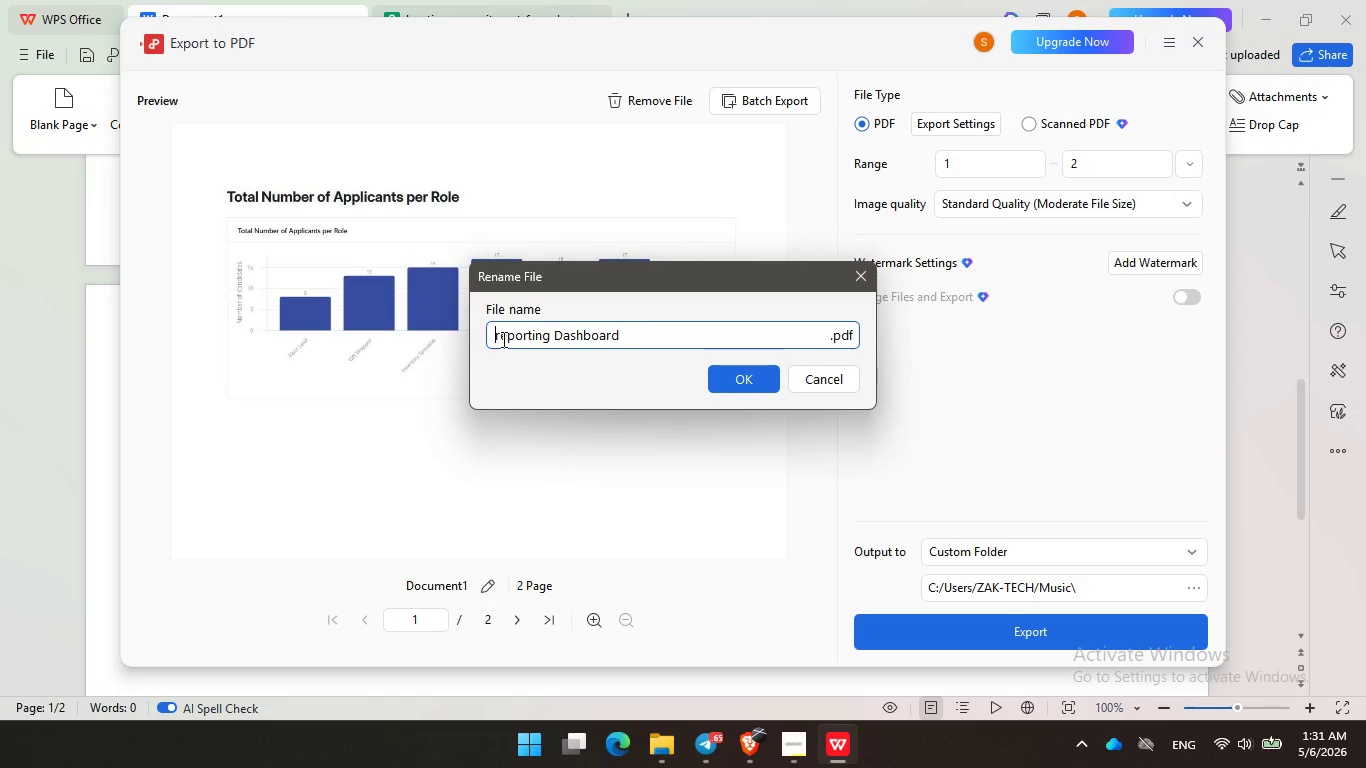 
key(ArrowRight)
 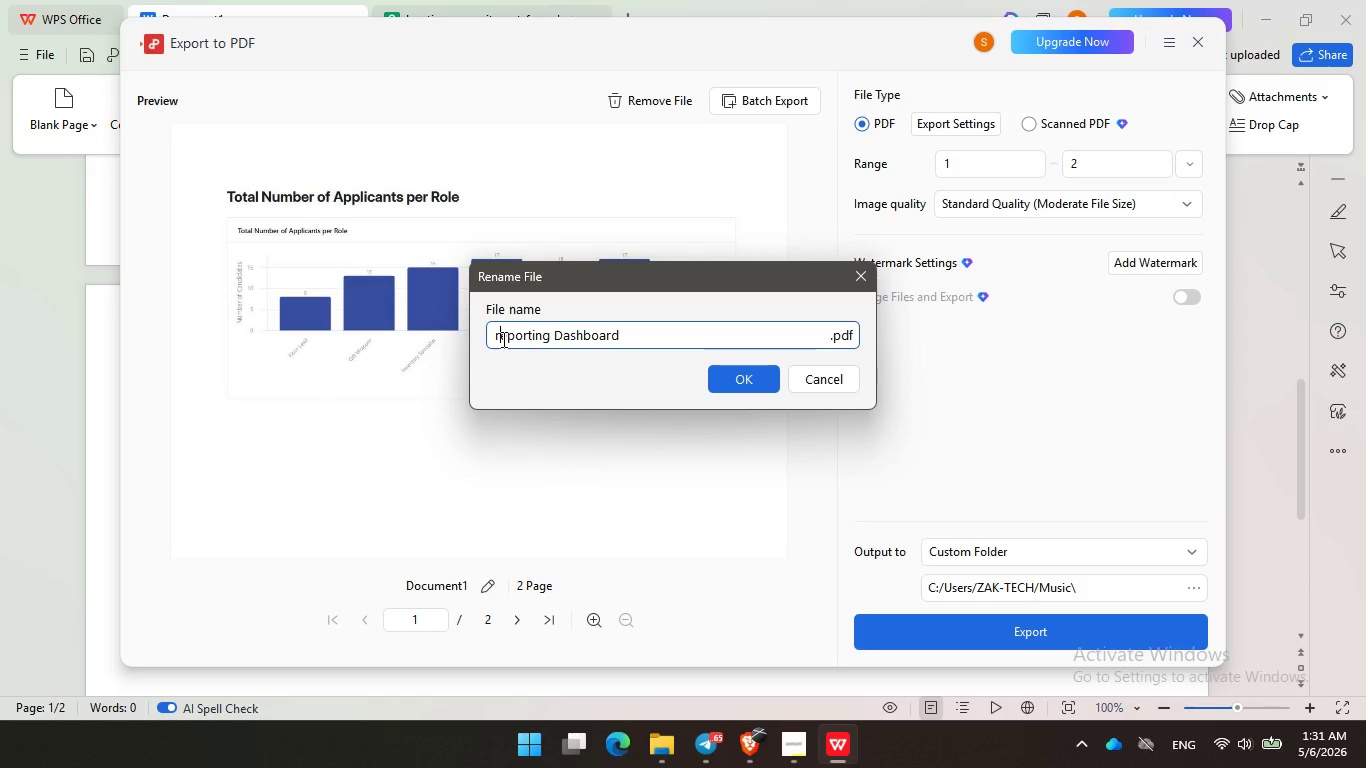 
key(Backspace)
 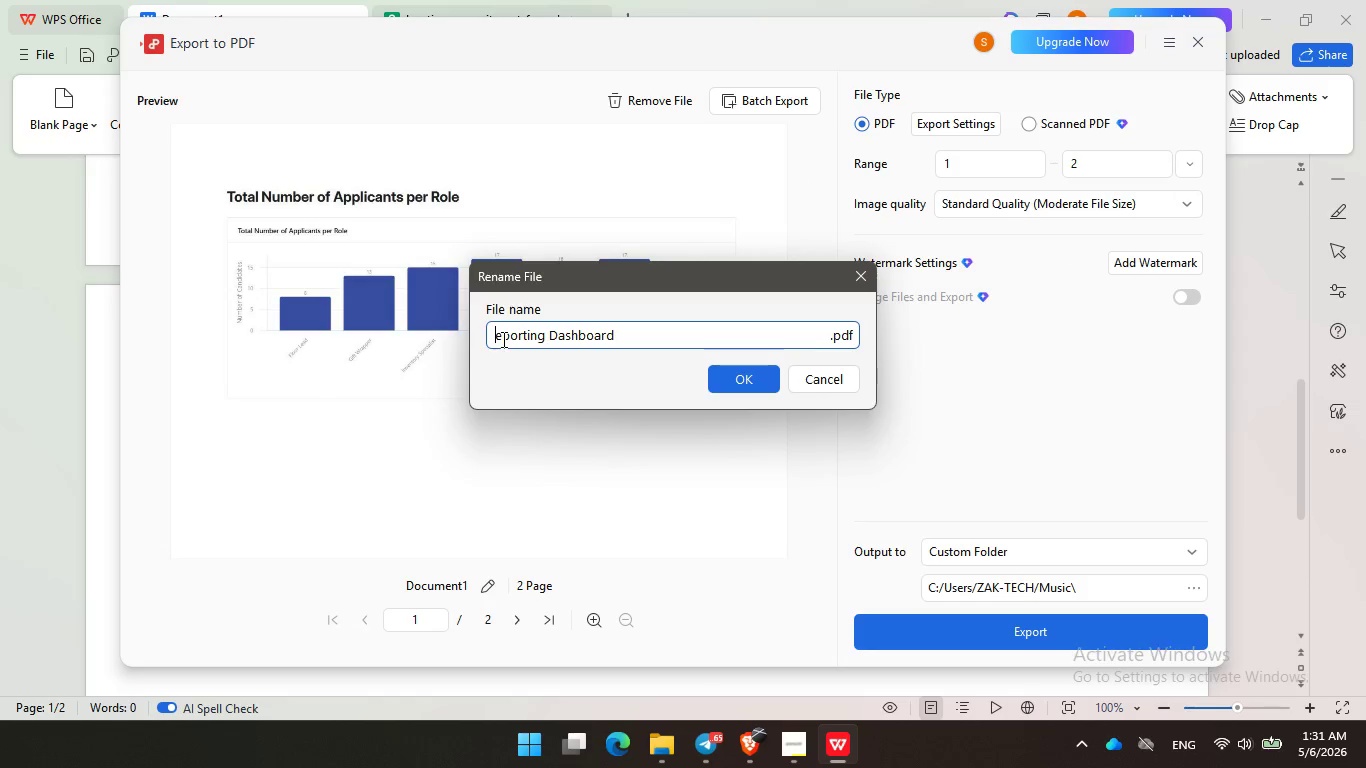 
key(Shift+R)
 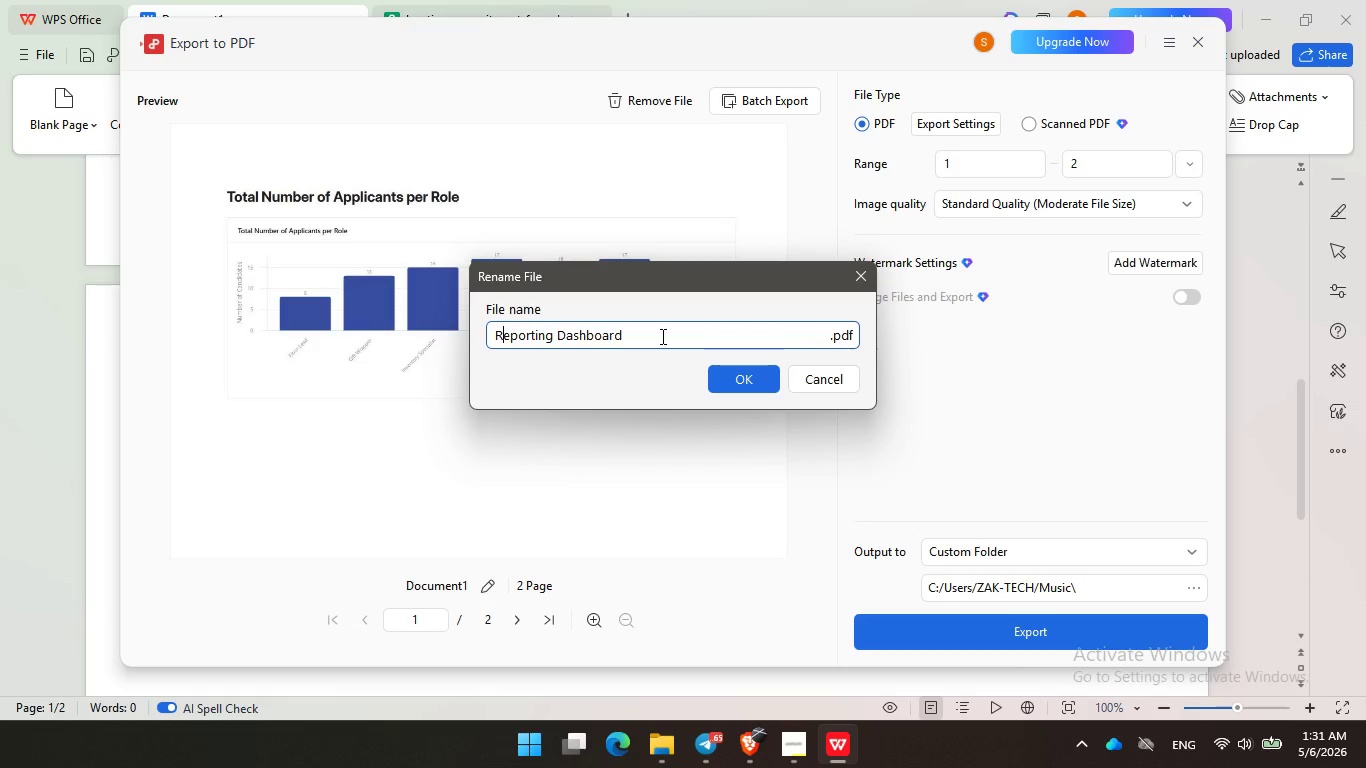 
left_click([662, 336])
 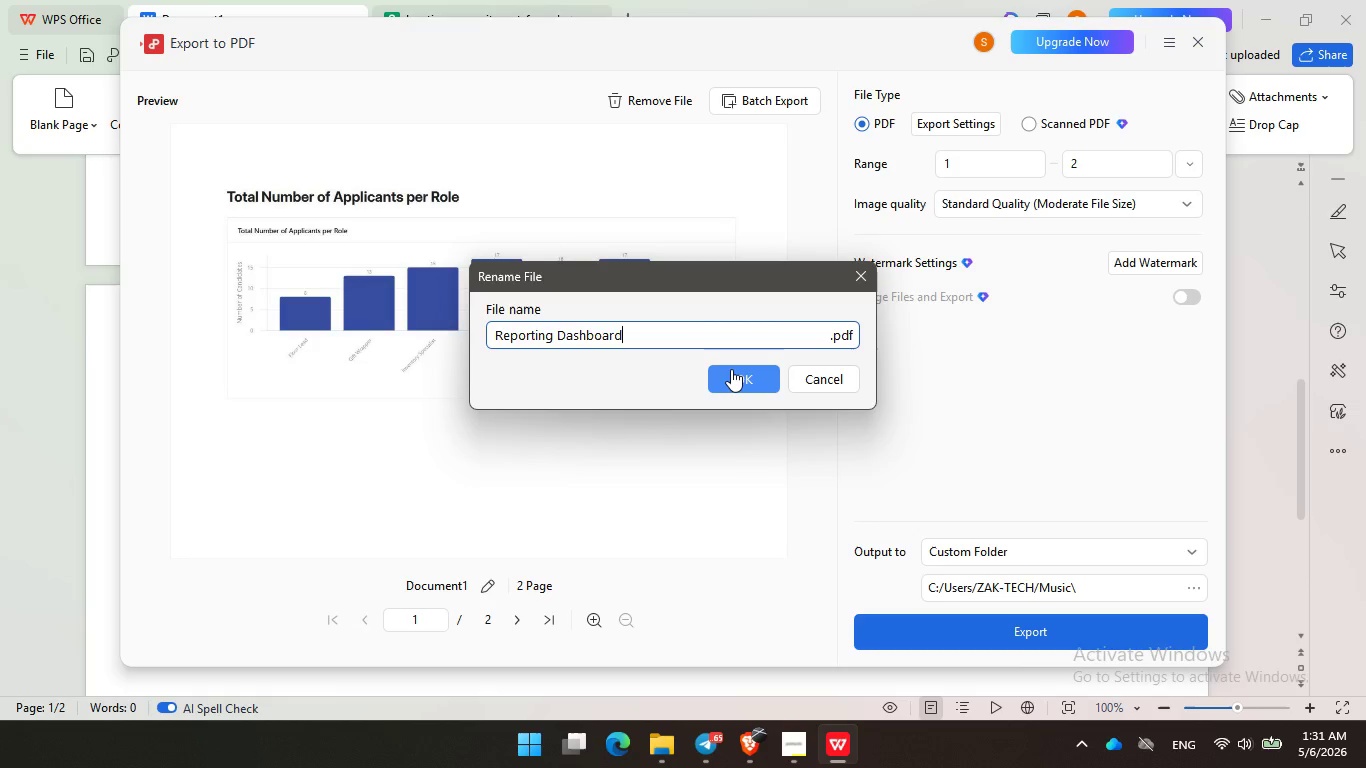 
key(S)
 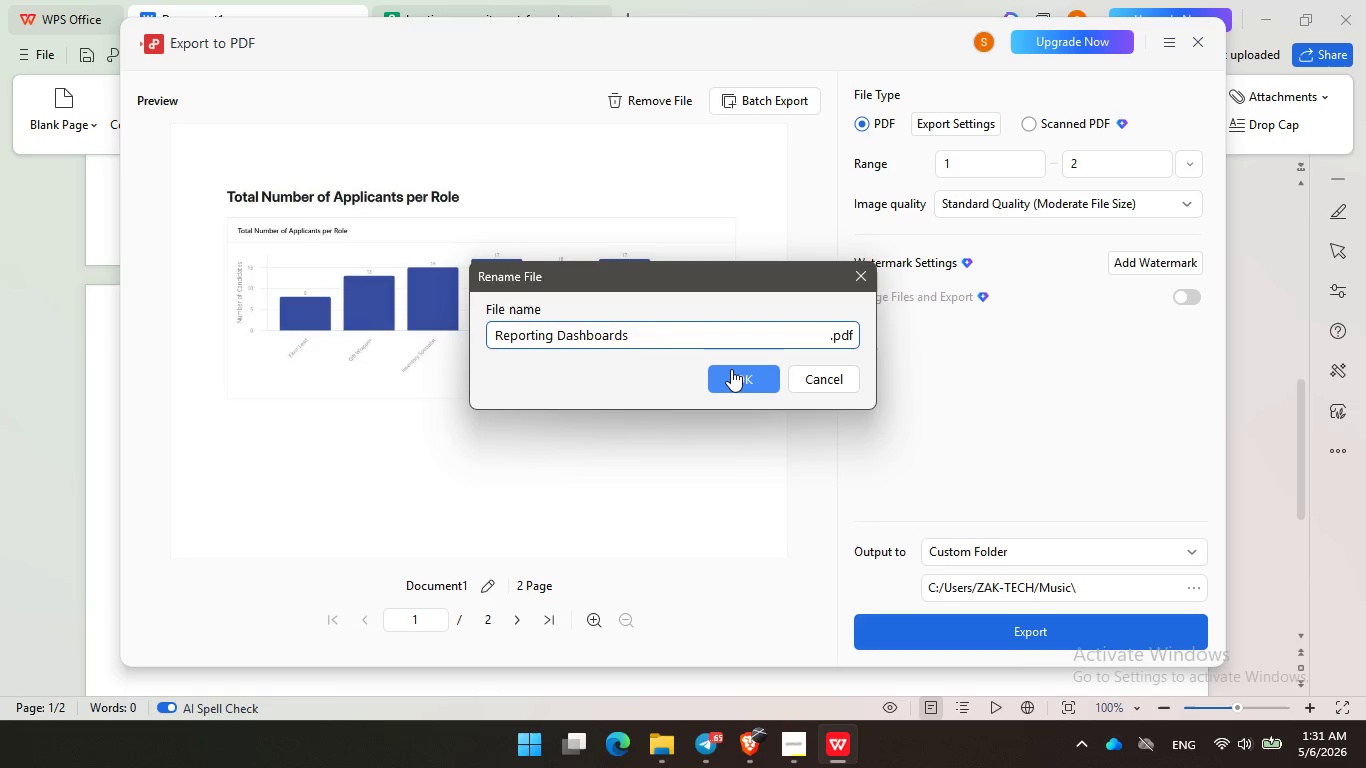 
left_click([731, 369])
 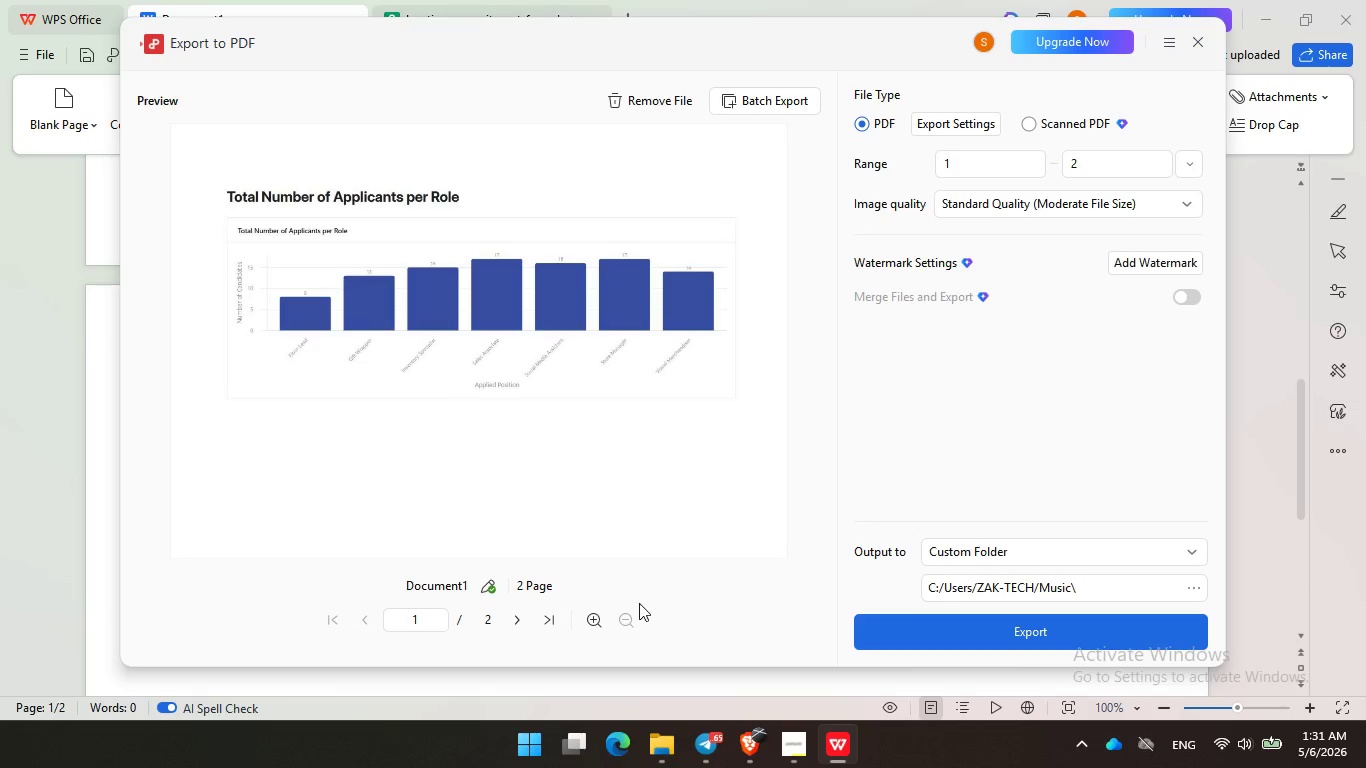 
left_click([517, 620])
 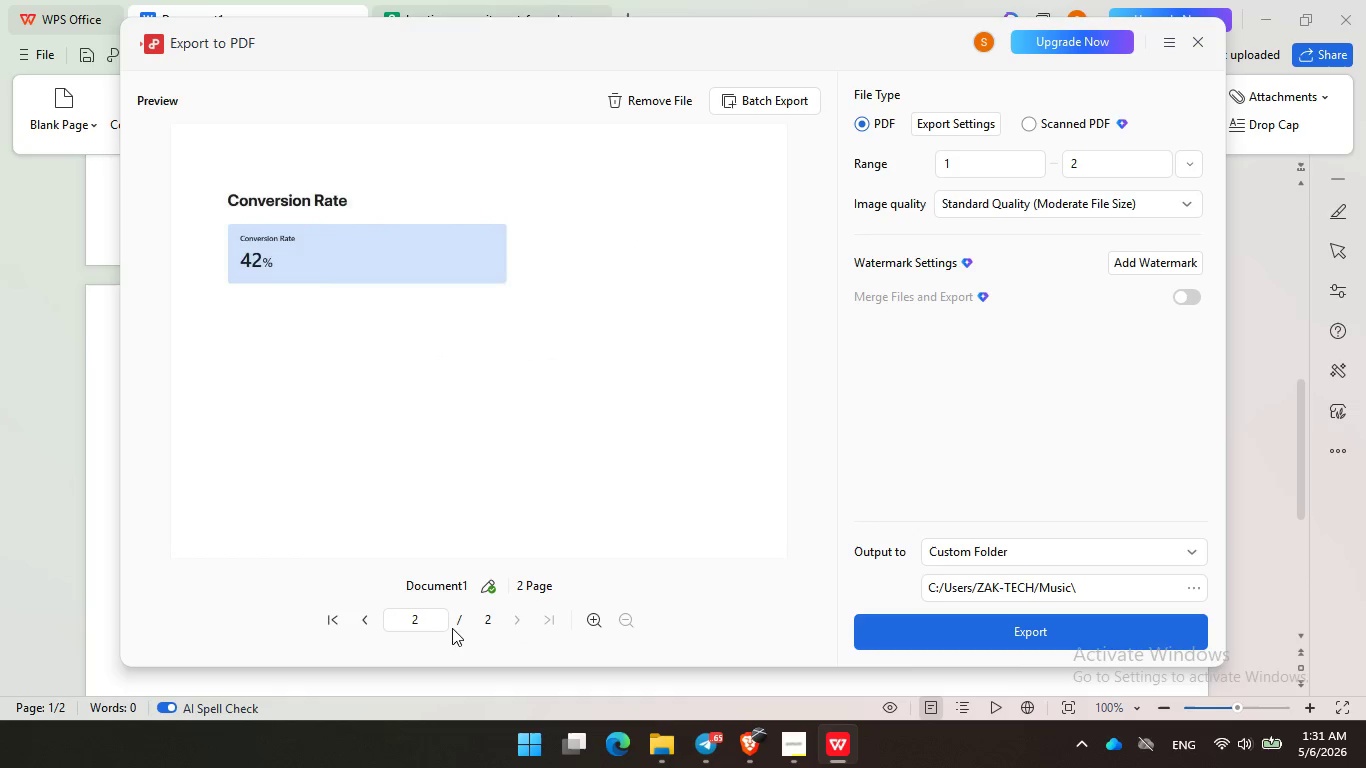 
left_click([362, 619])
 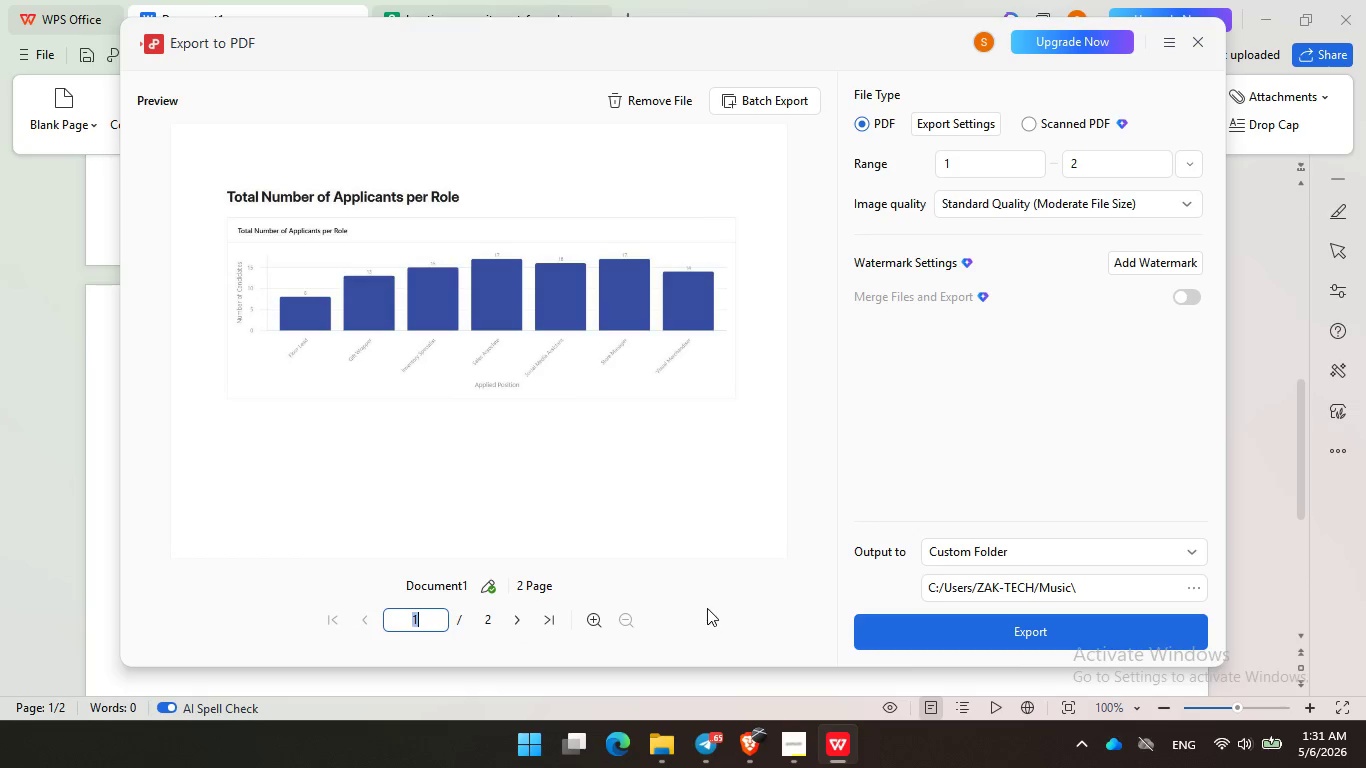 
left_click([706, 577])
 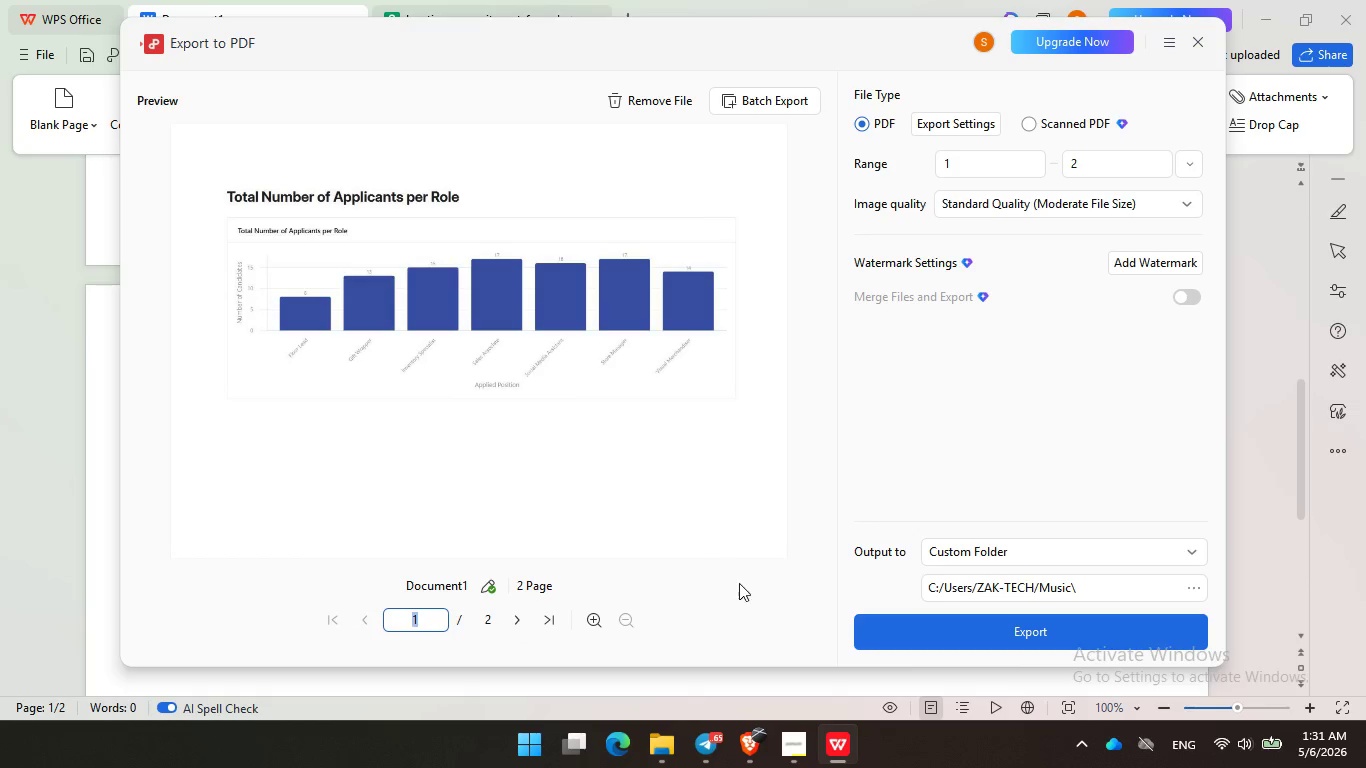 
left_click([741, 585])
 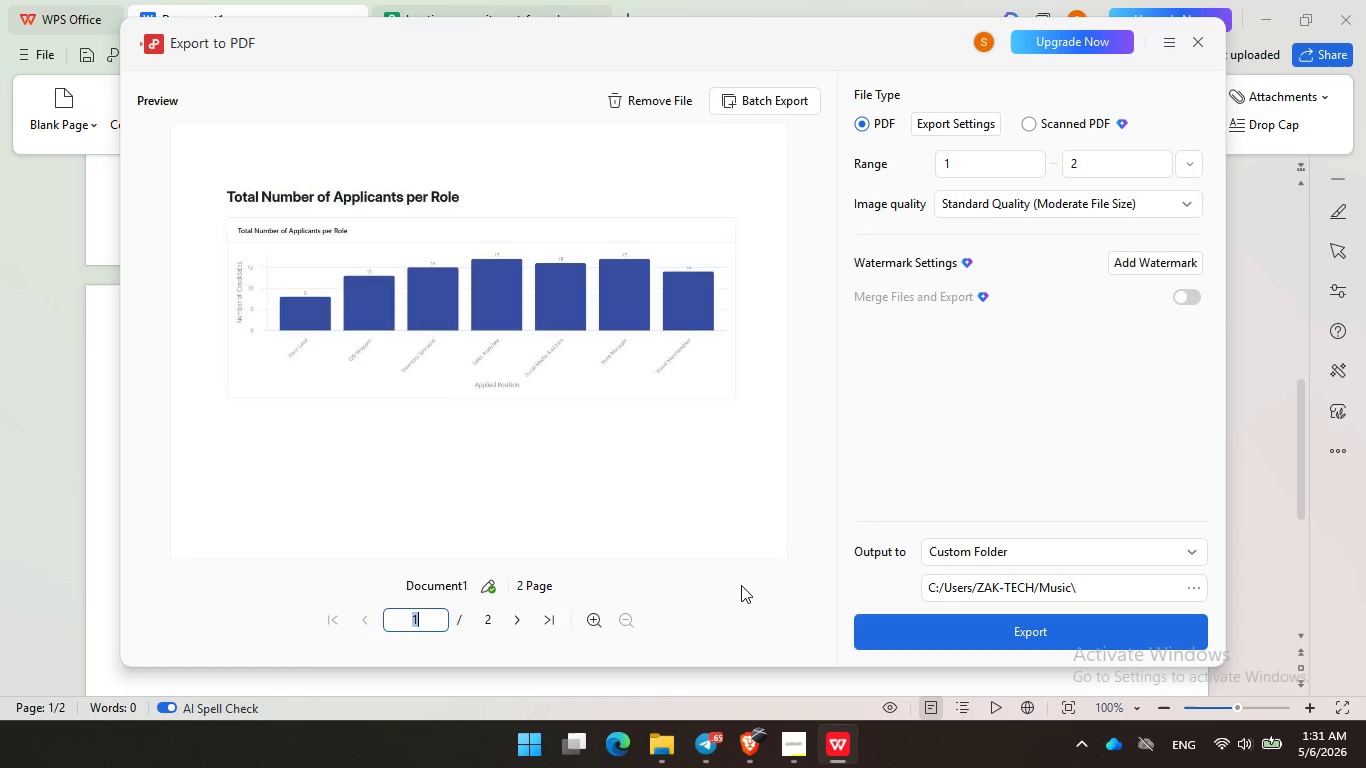 
left_click([903, 630])
 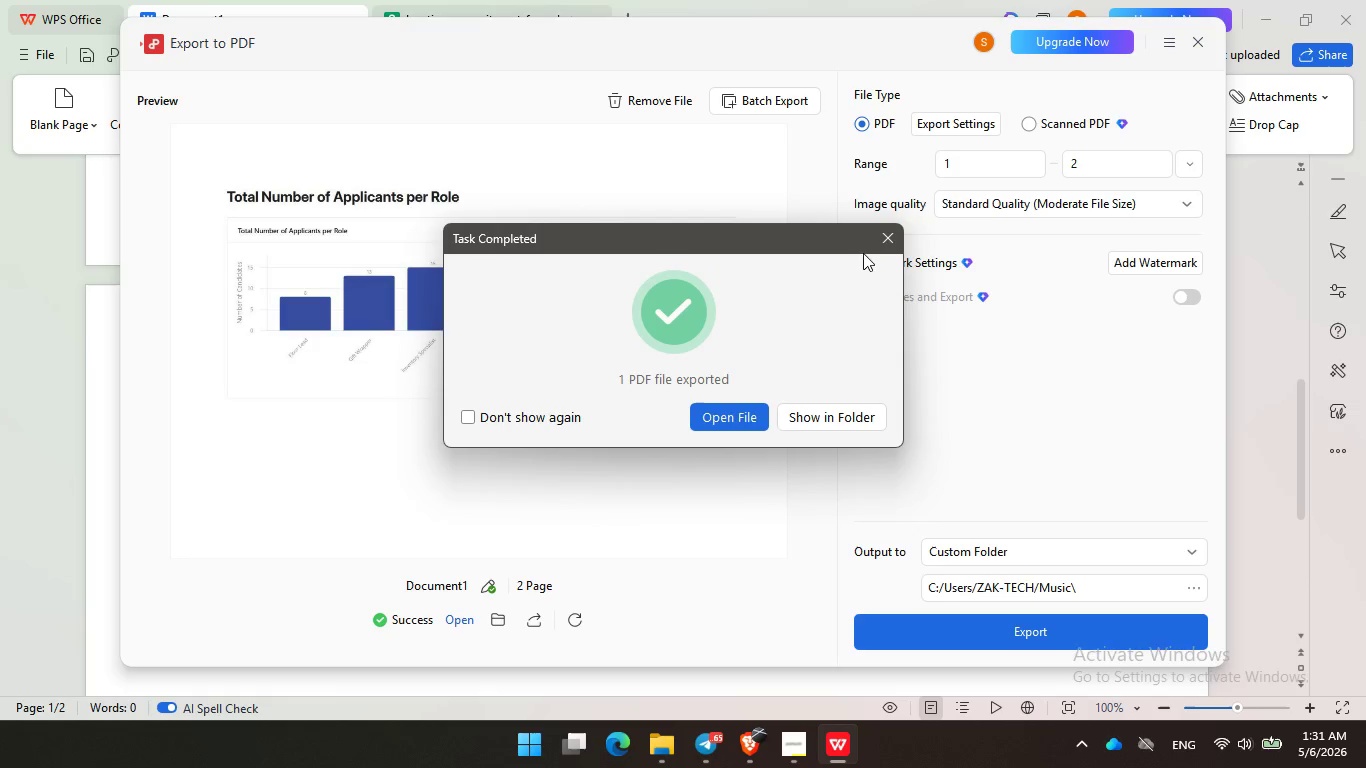 
left_click([890, 234])
 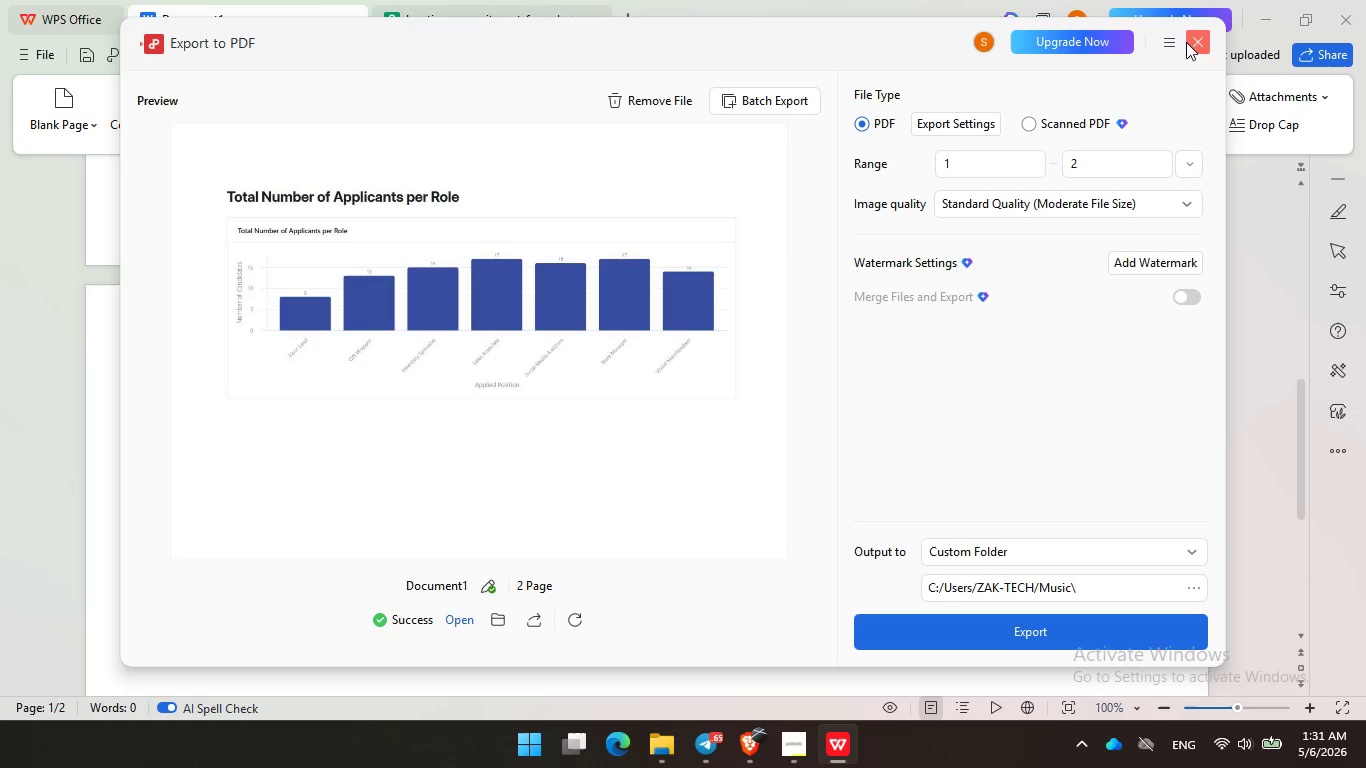 
left_click([1200, 45])
 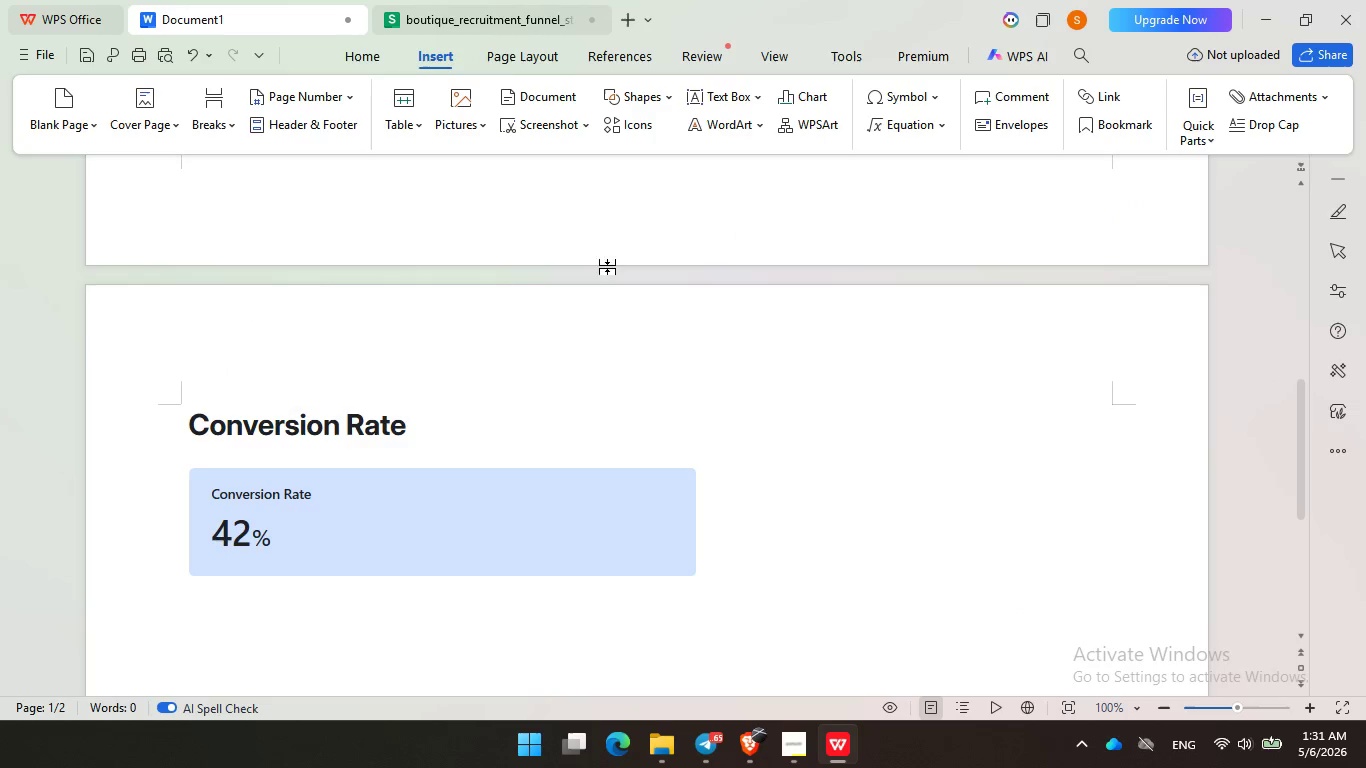 
left_click([648, 378])
 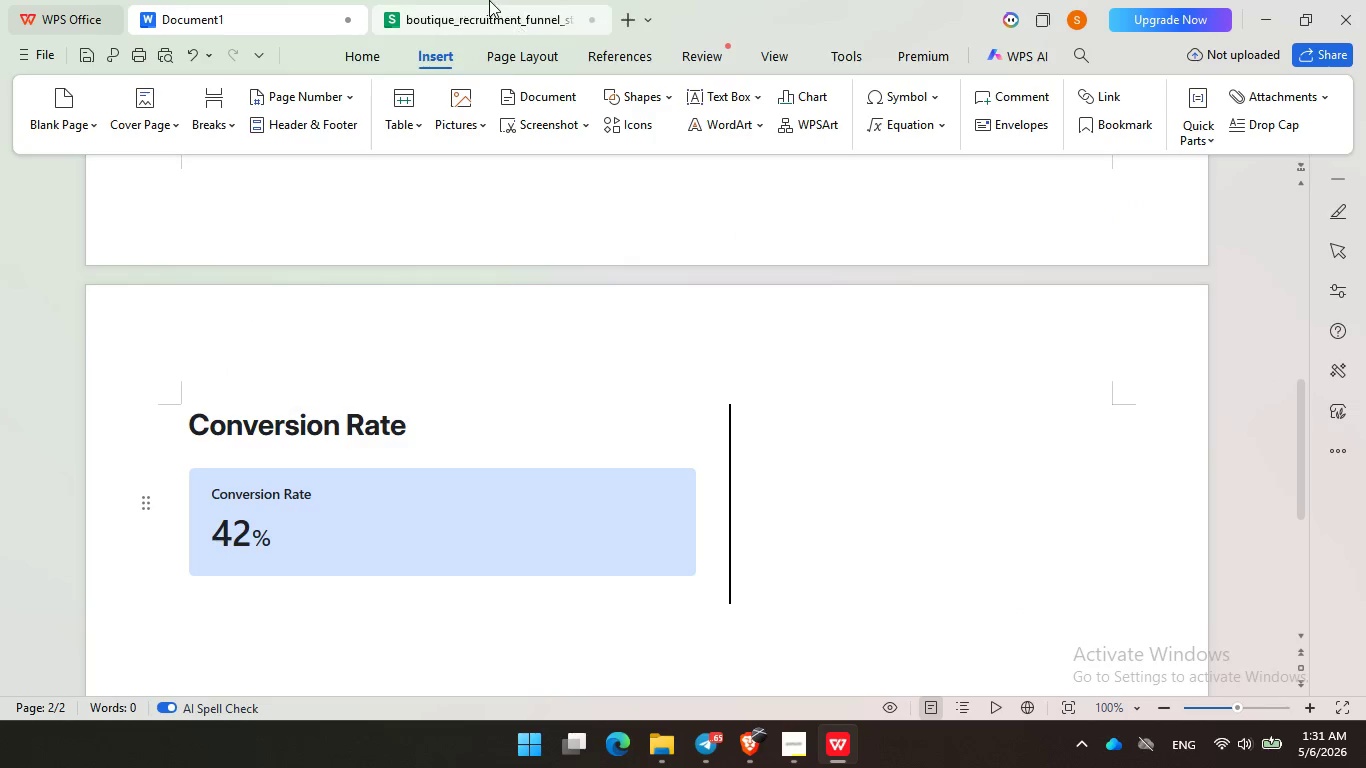 
left_click([487, 7])
 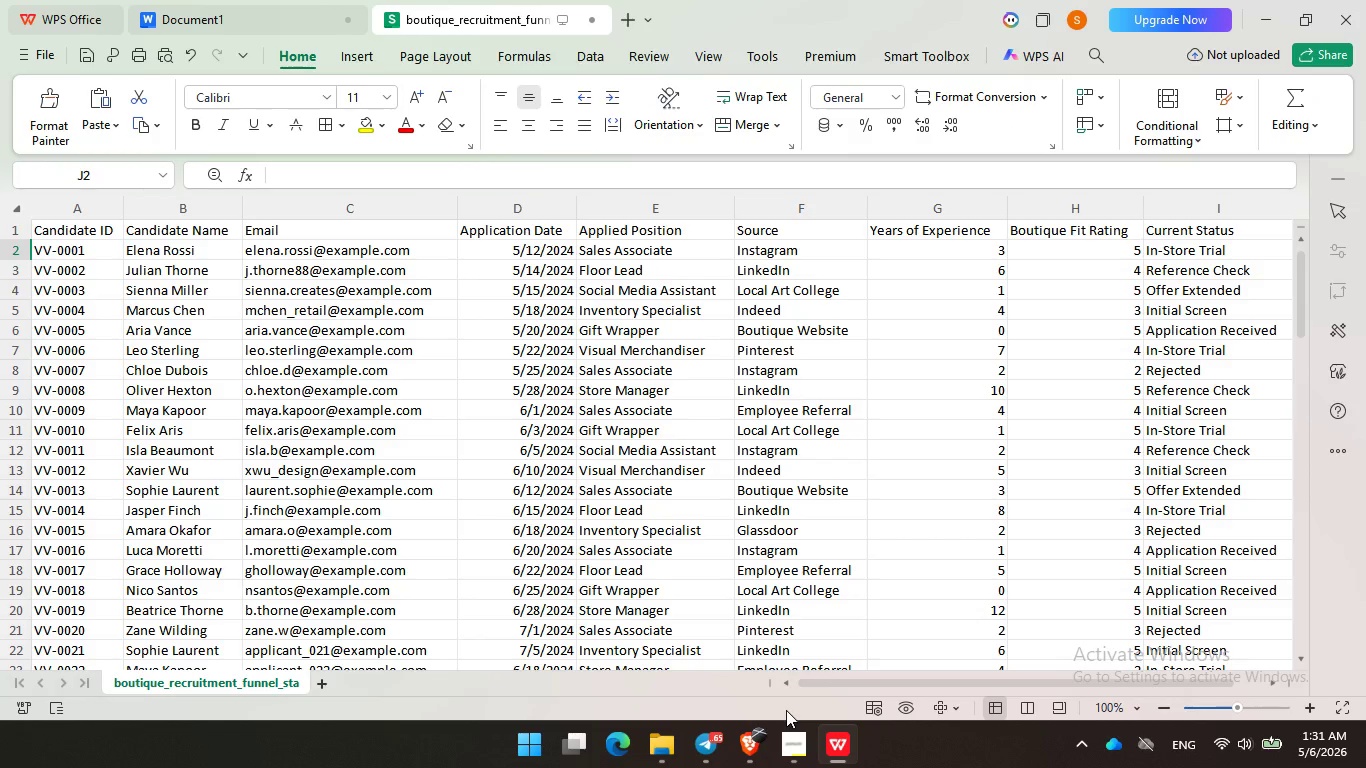 
left_click([740, 750])
 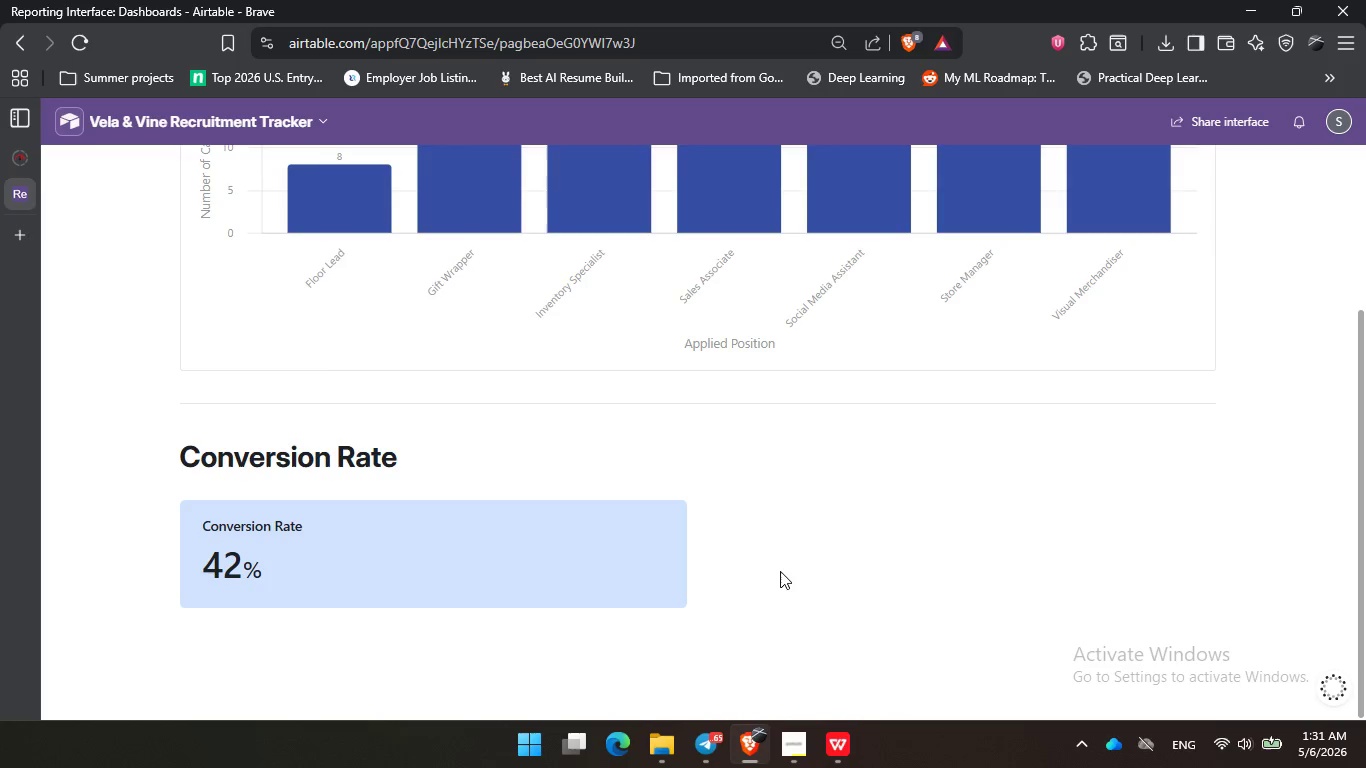 
left_click([567, 382])
 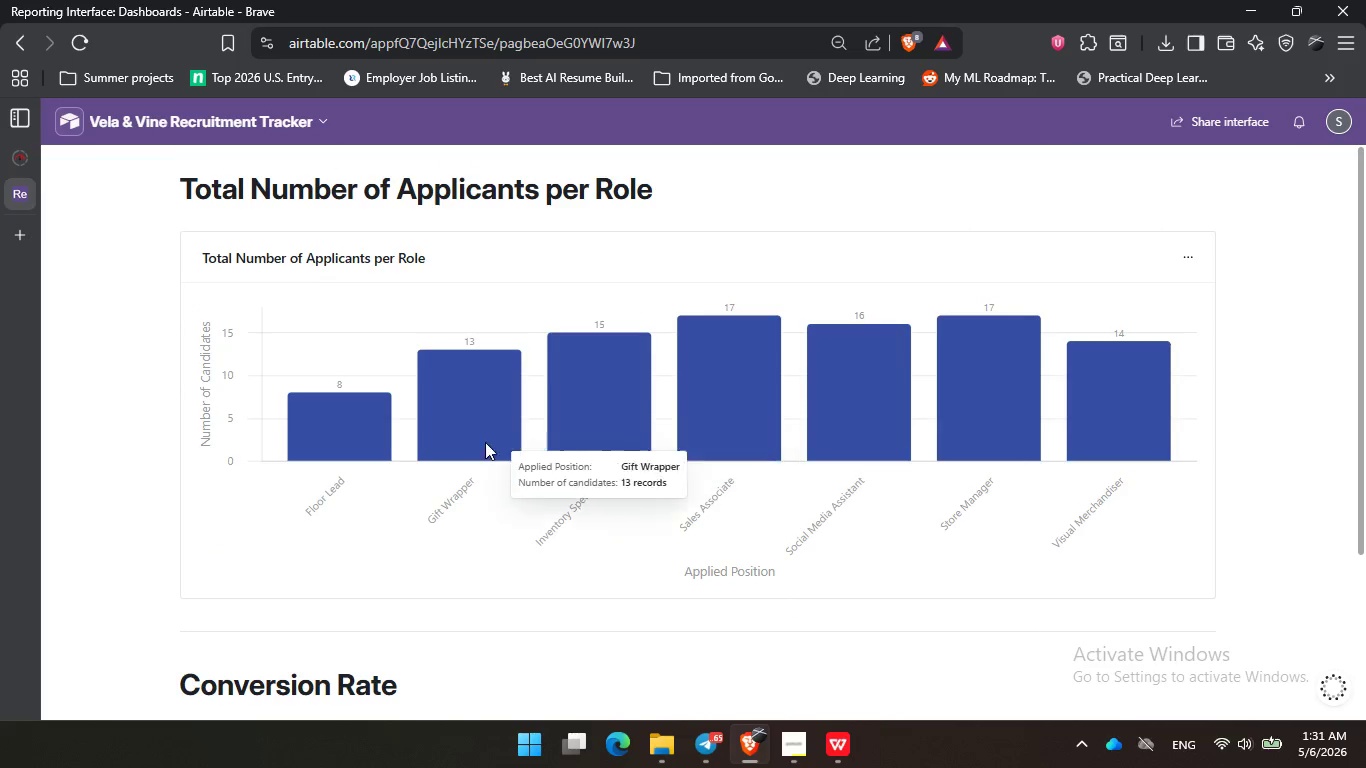 
scroll: coordinate [791, 599], scroll_direction: up, amount: 13.0
 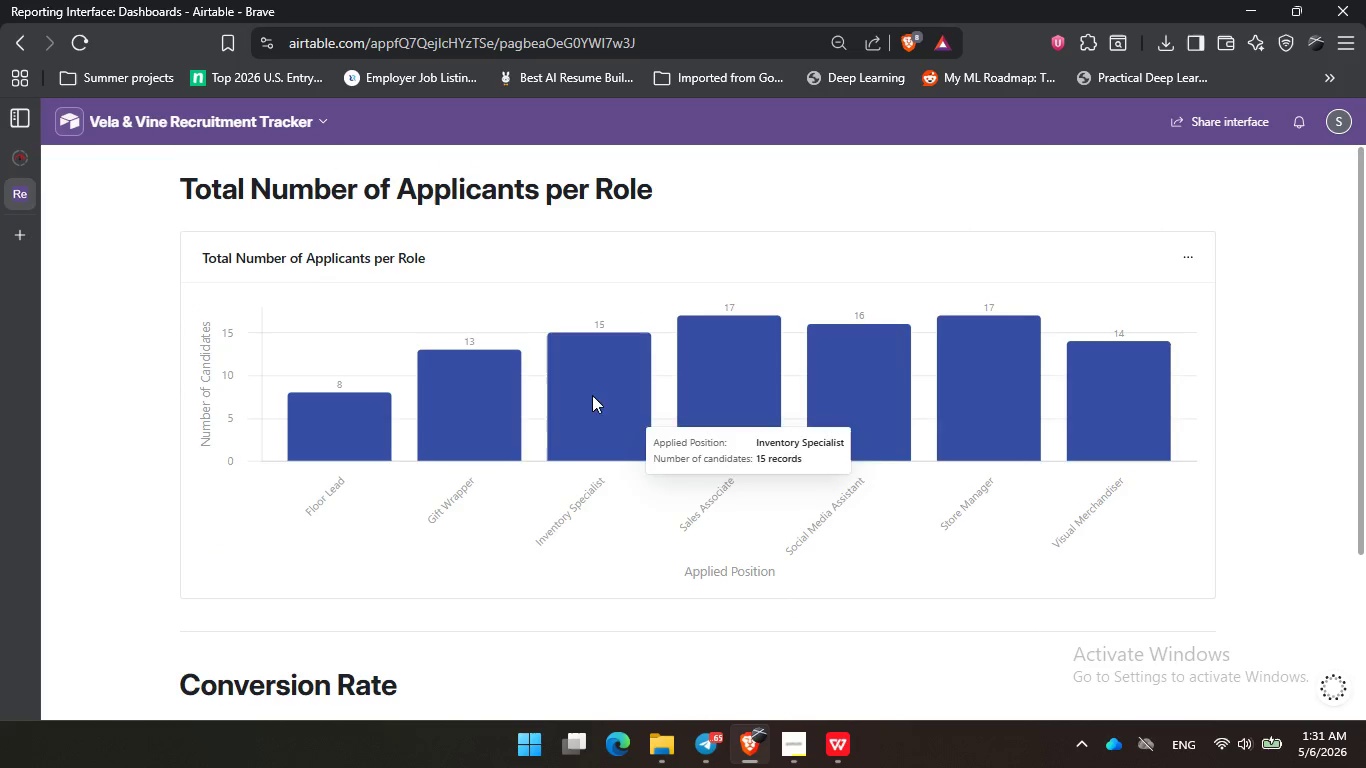 
double_click([440, 432])
 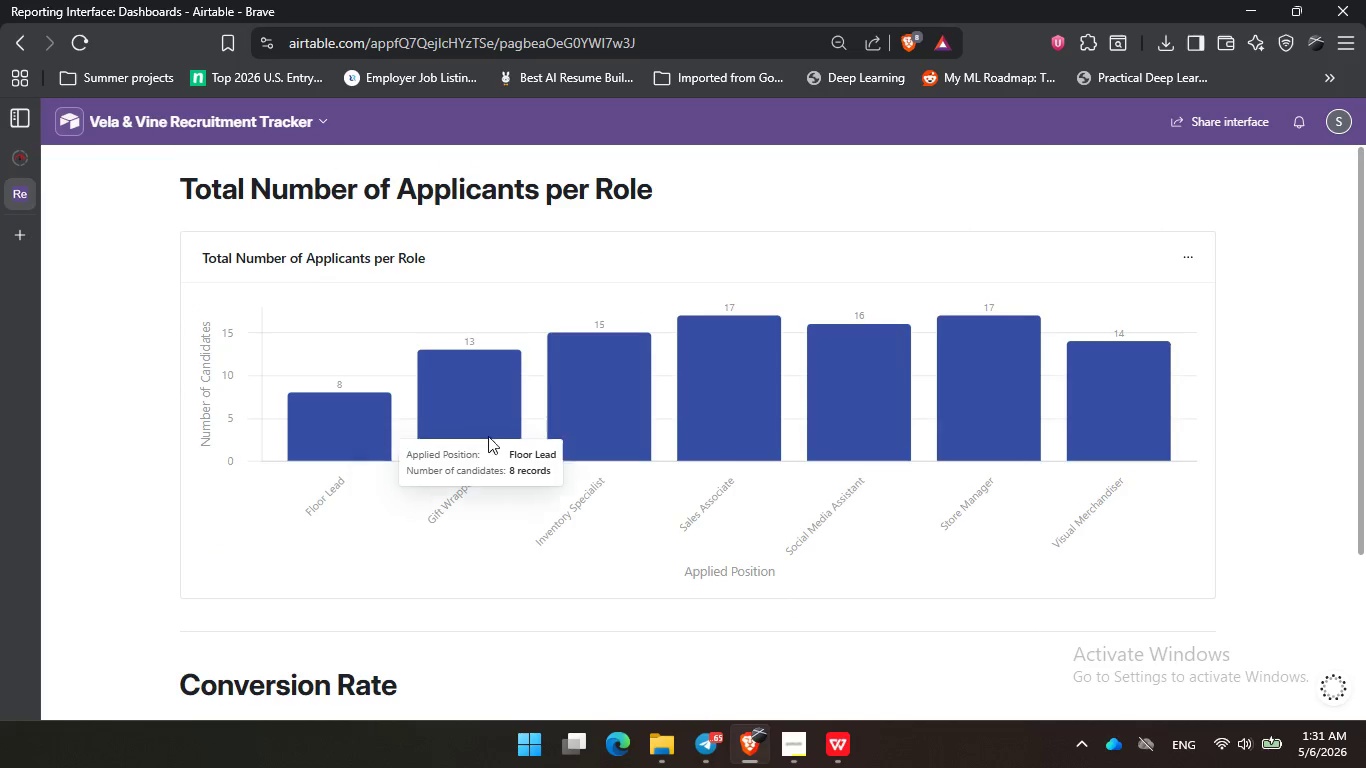 
double_click([720, 422])
 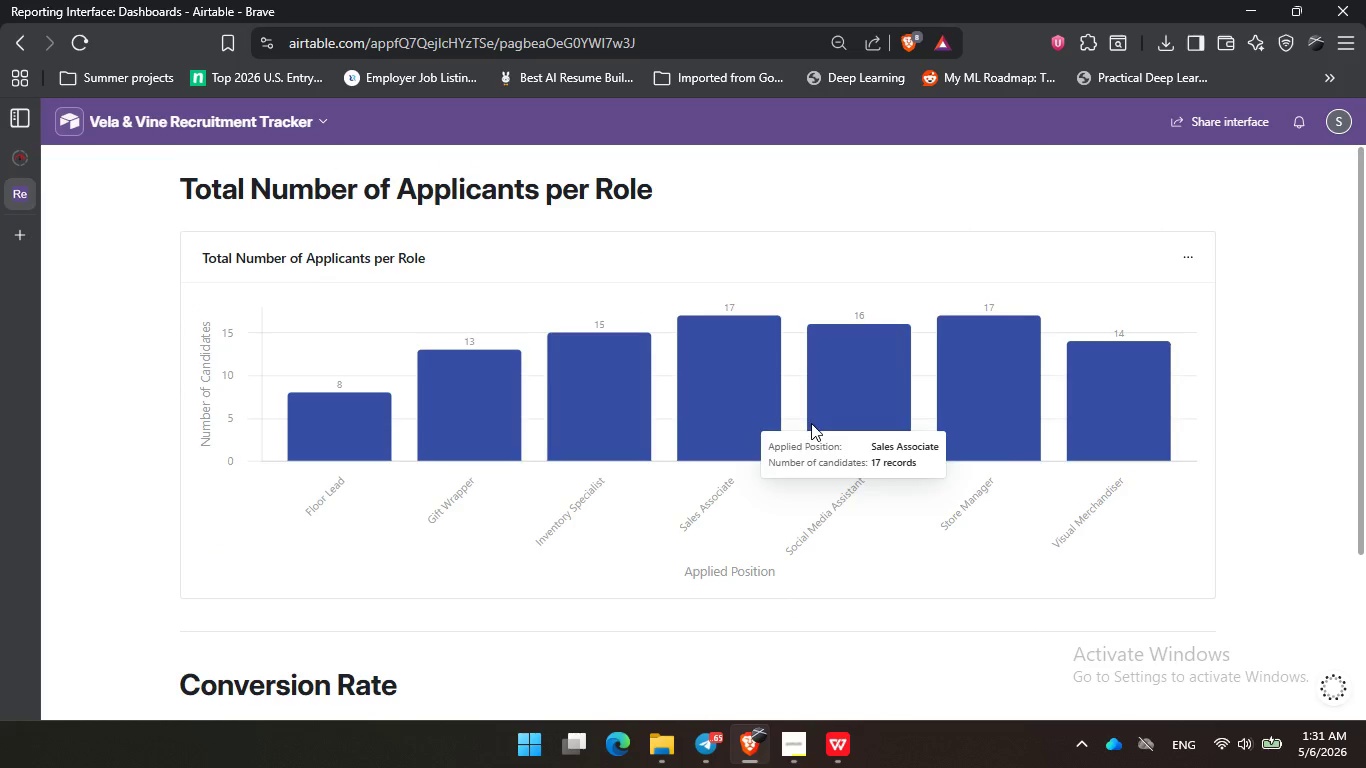 
left_click([847, 412])
 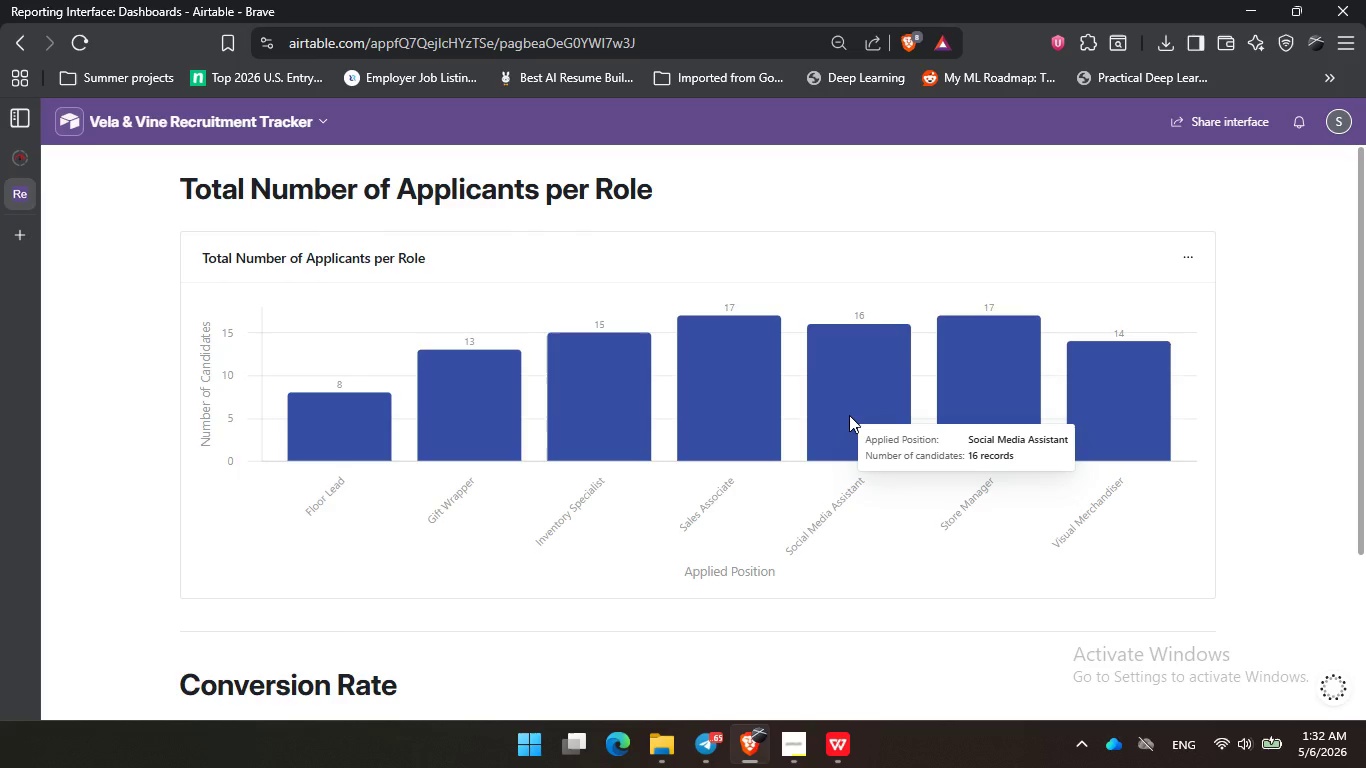 
wait(35.72)
 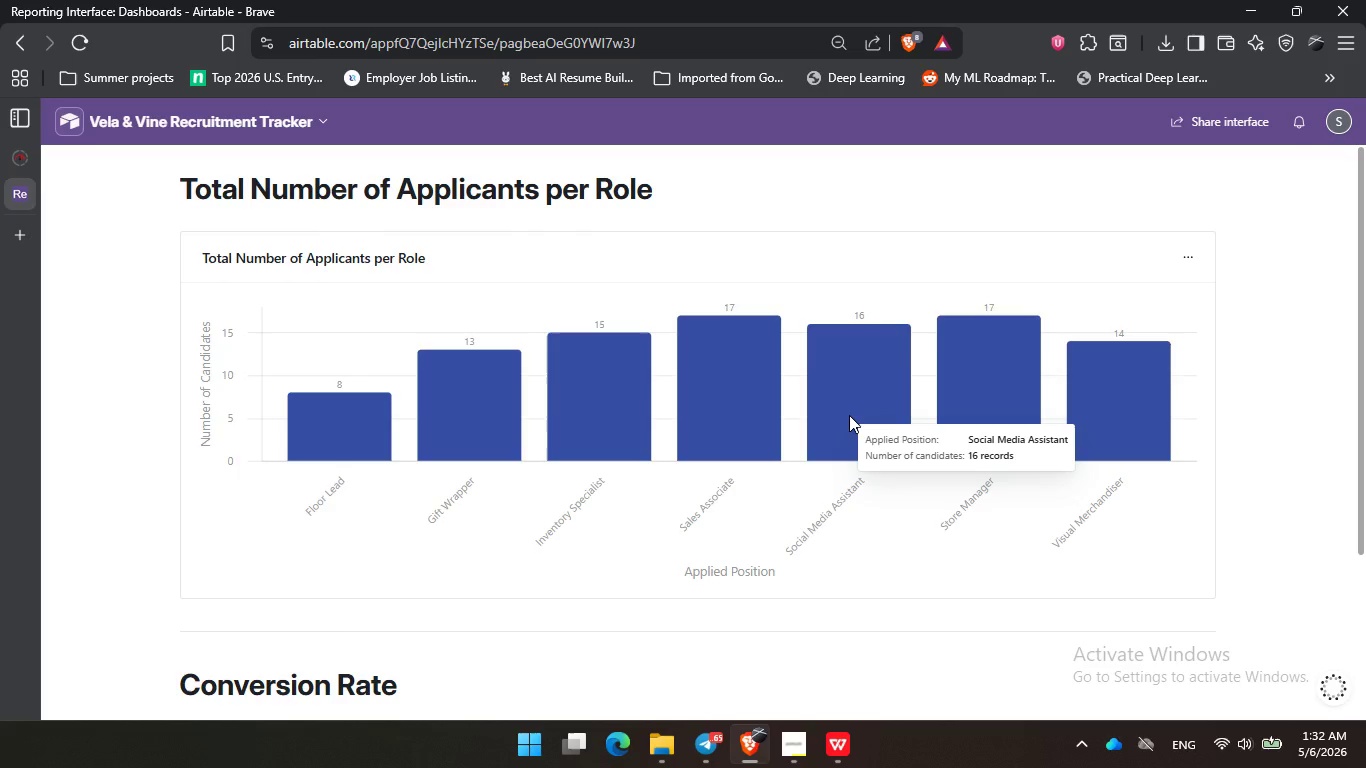 
double_click([1084, 387])
 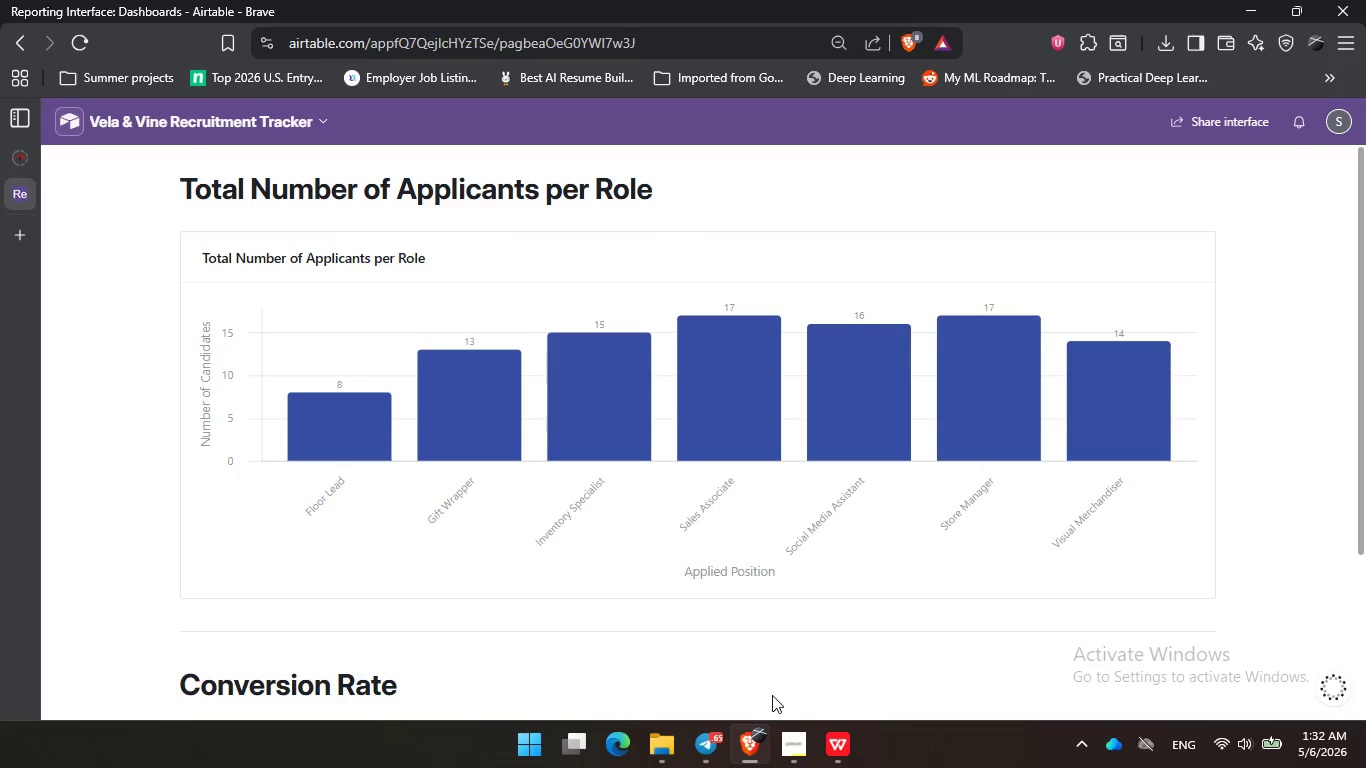 
left_click([794, 740])